 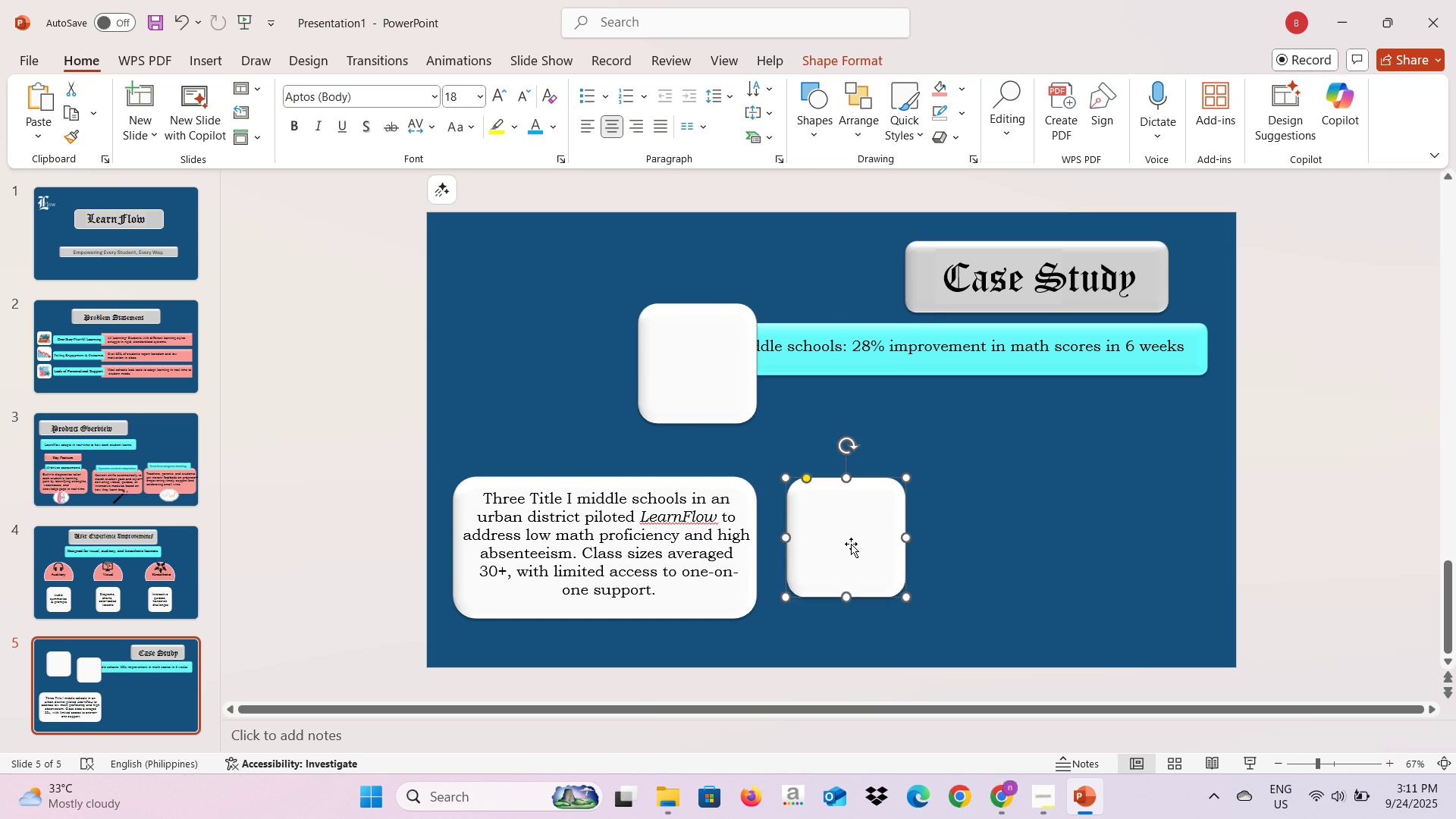 
key(Alt+Tab)
 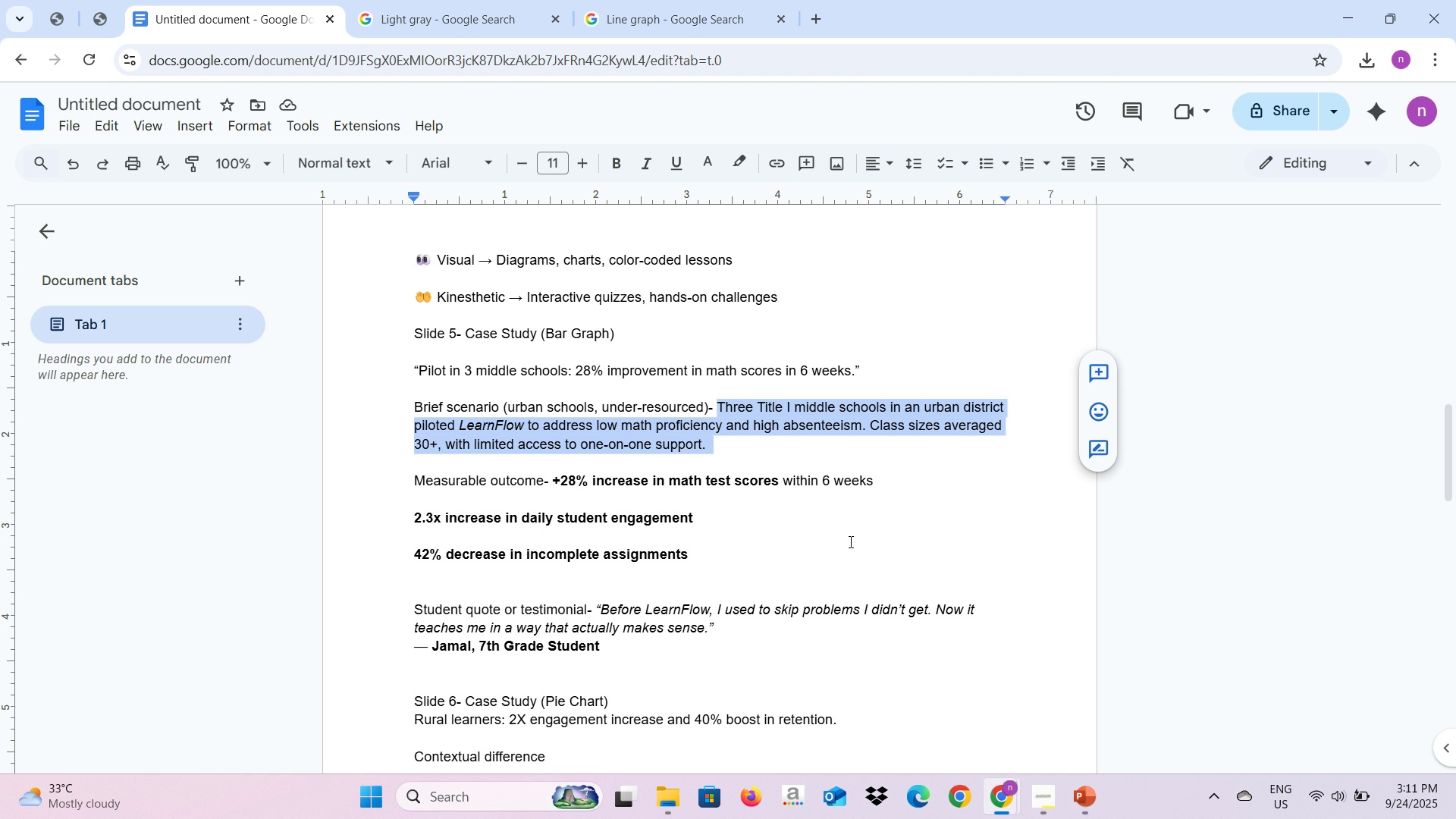 
wait(5.5)
 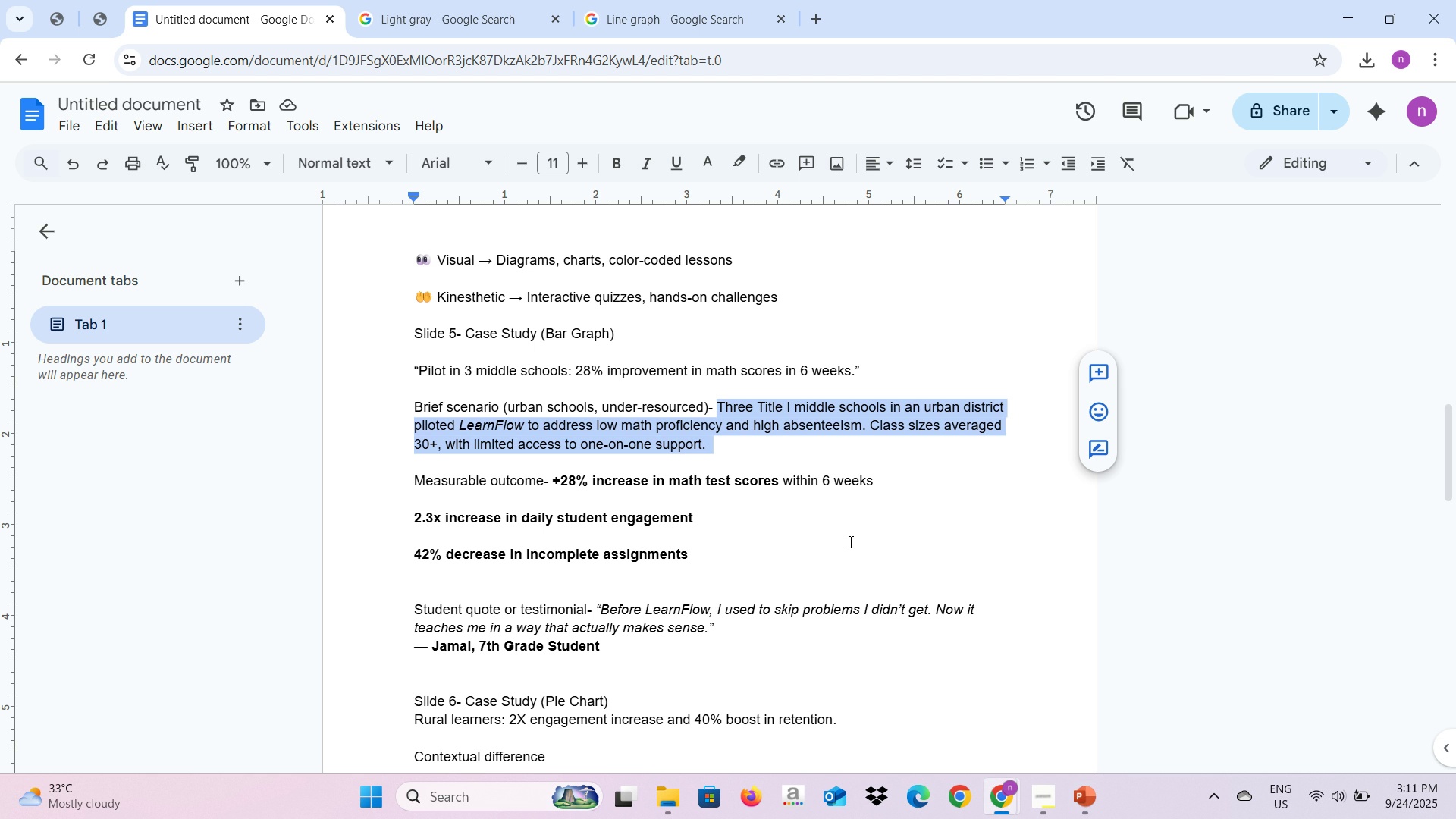 
key(Alt+AltLeft)
 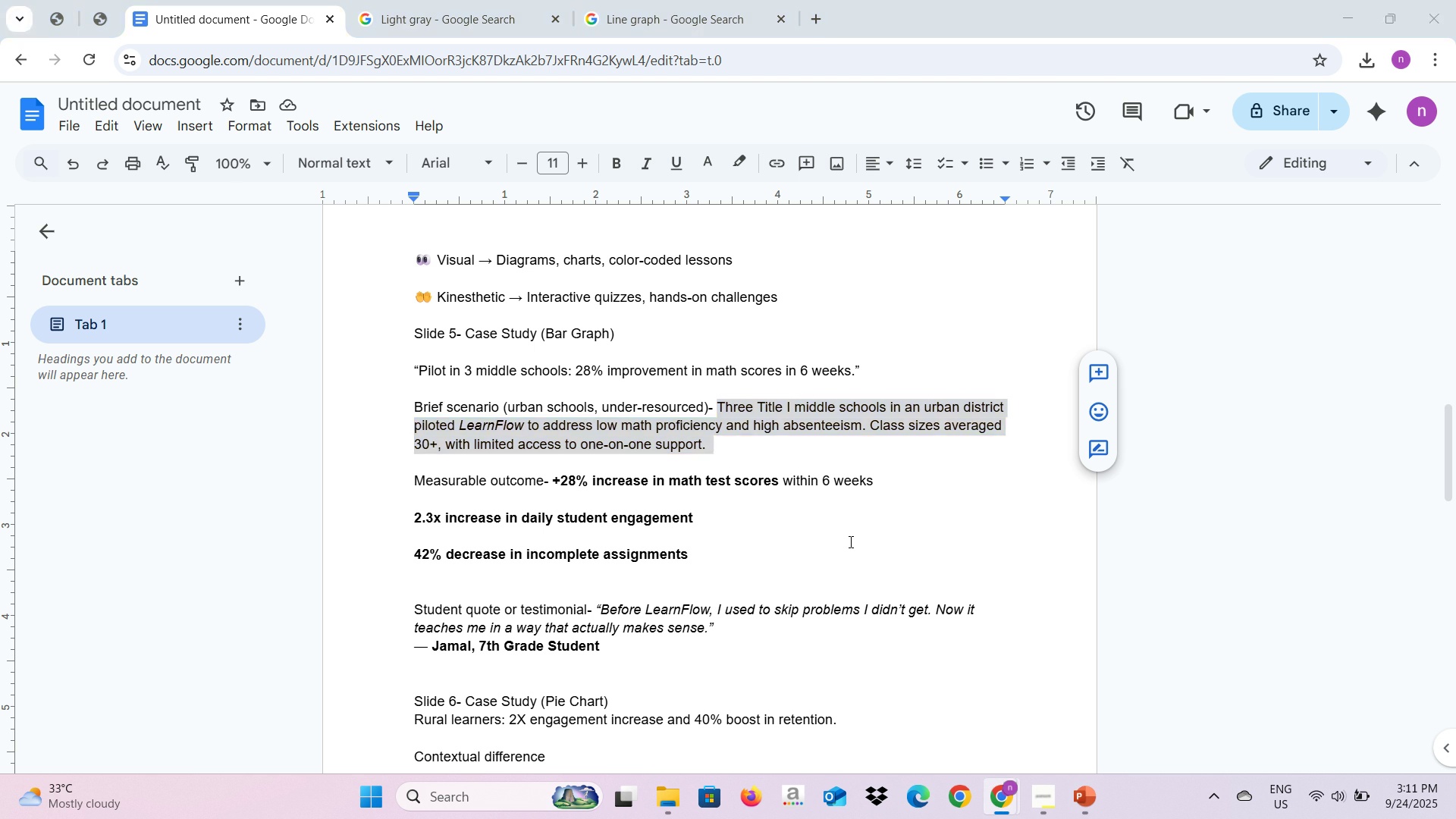 
key(Alt+Tab)
 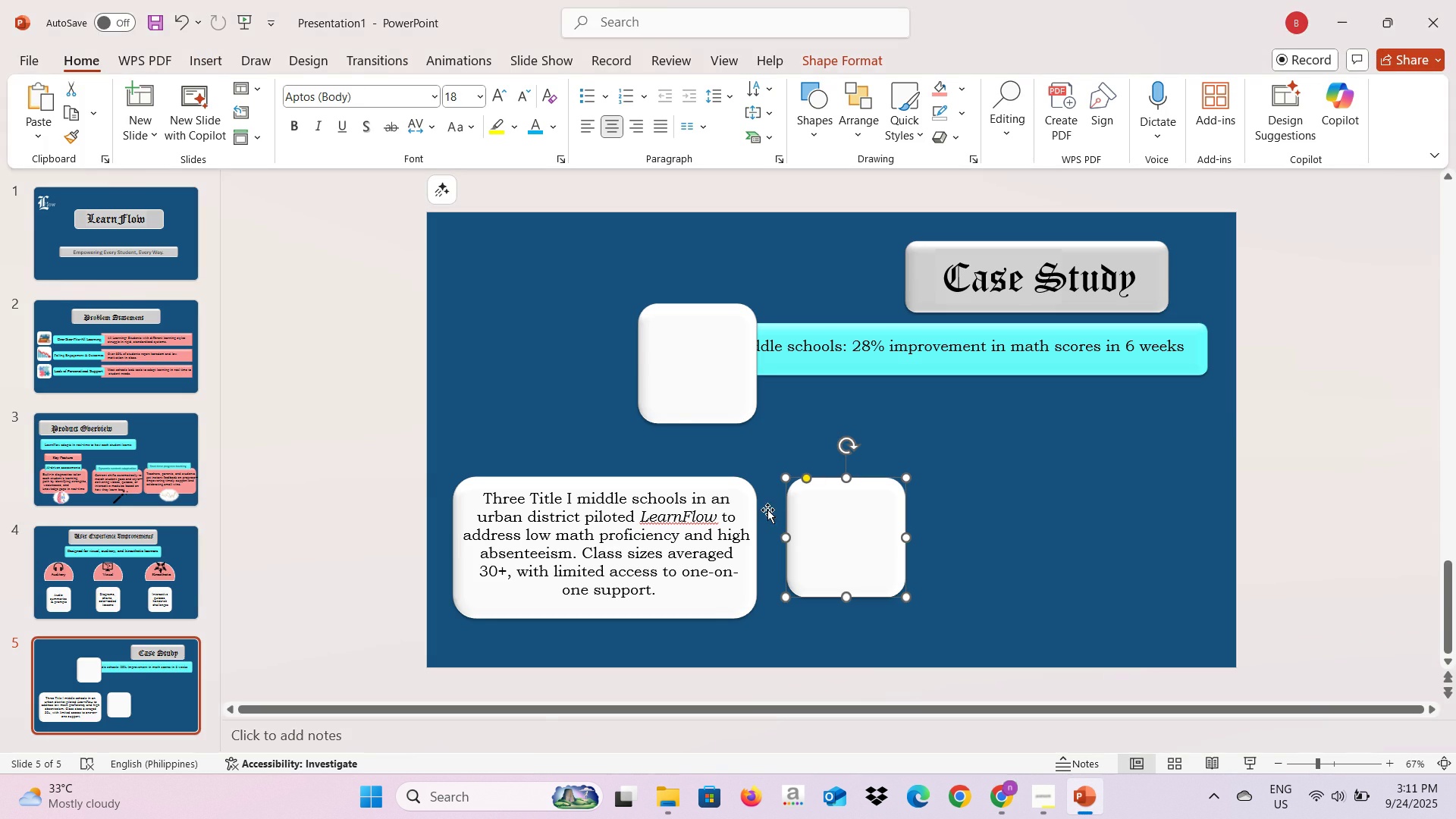 
key(Alt+AltLeft)
 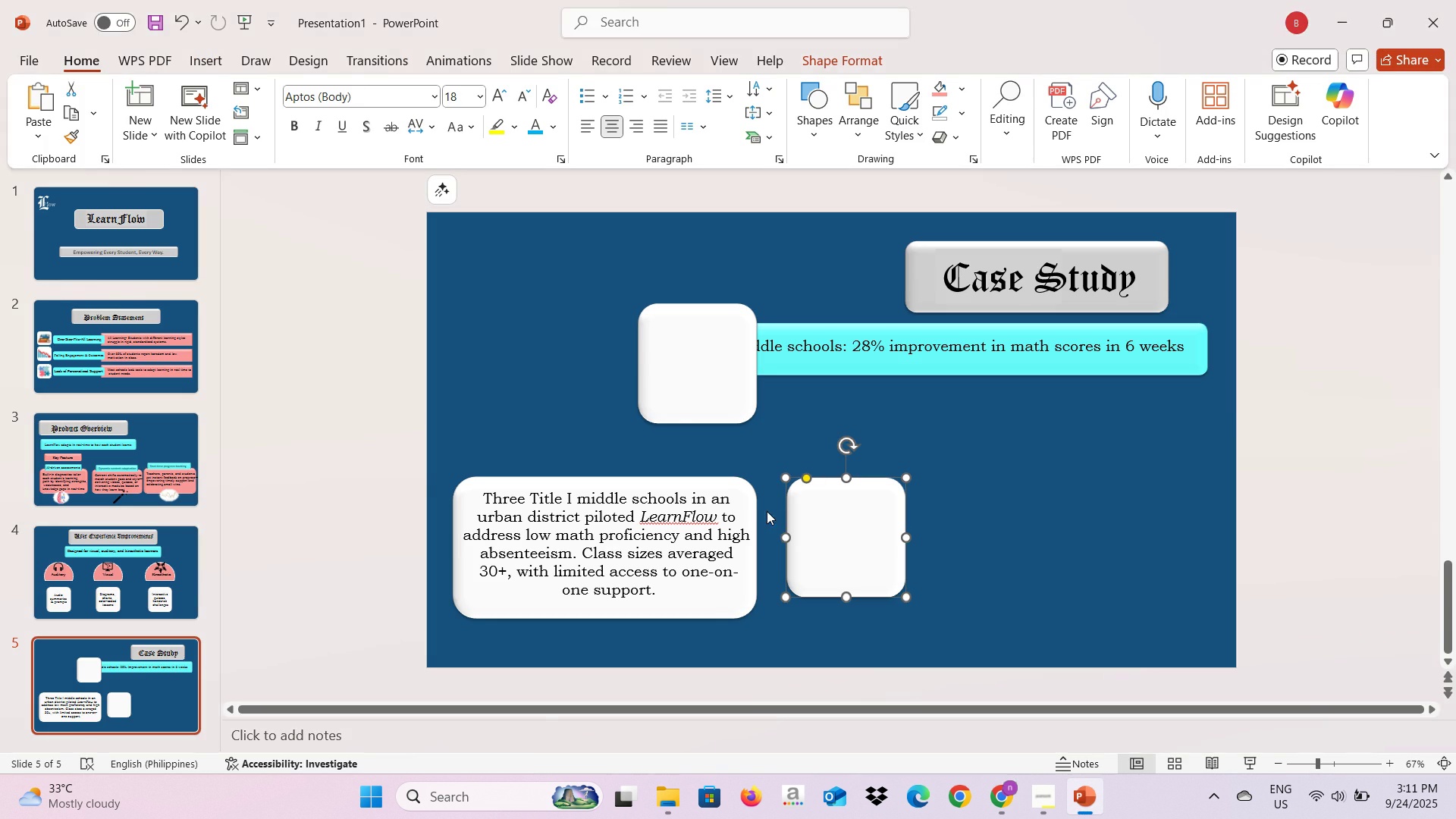 
key(Alt+Tab)
 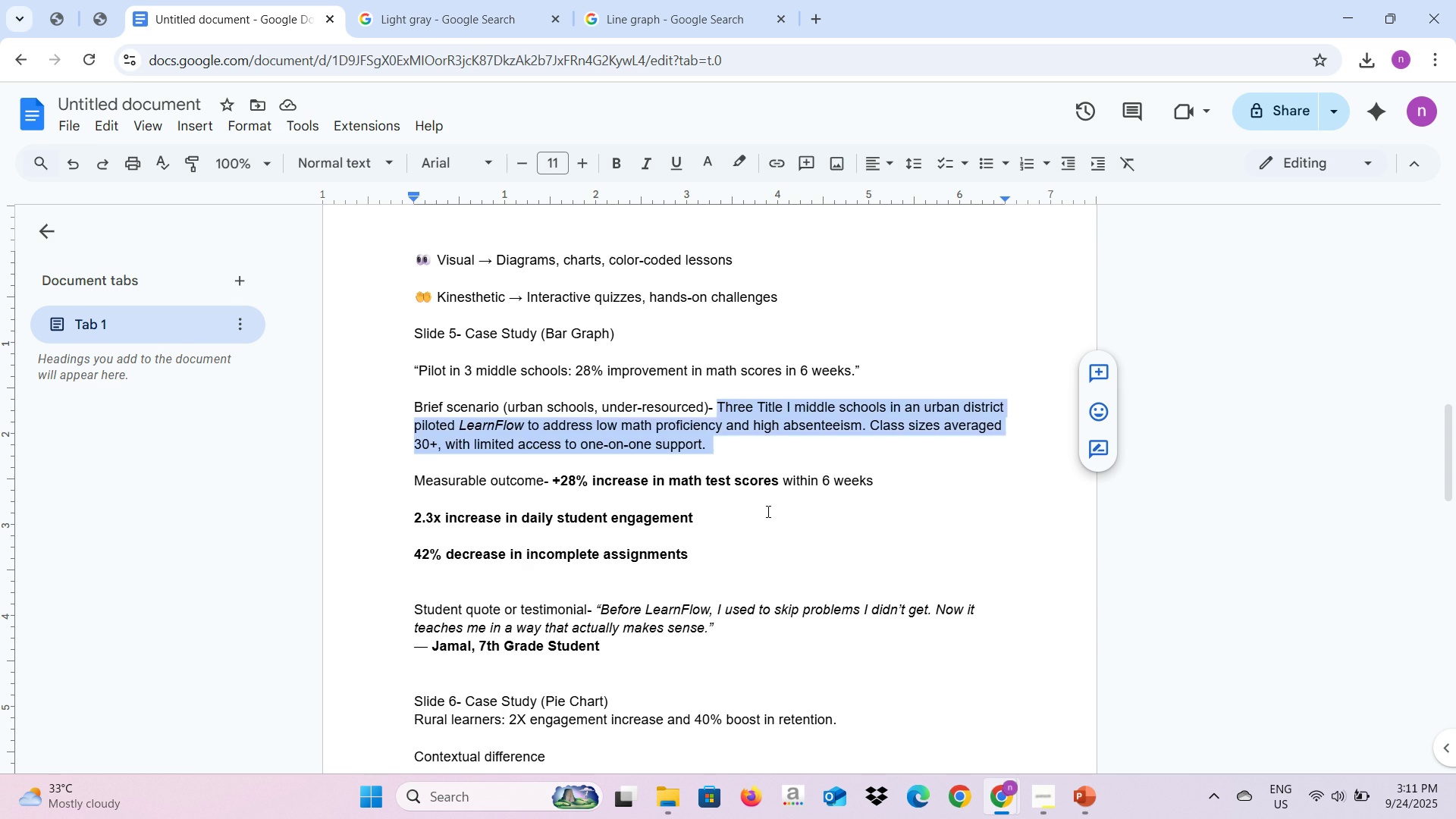 
key(Alt+AltLeft)
 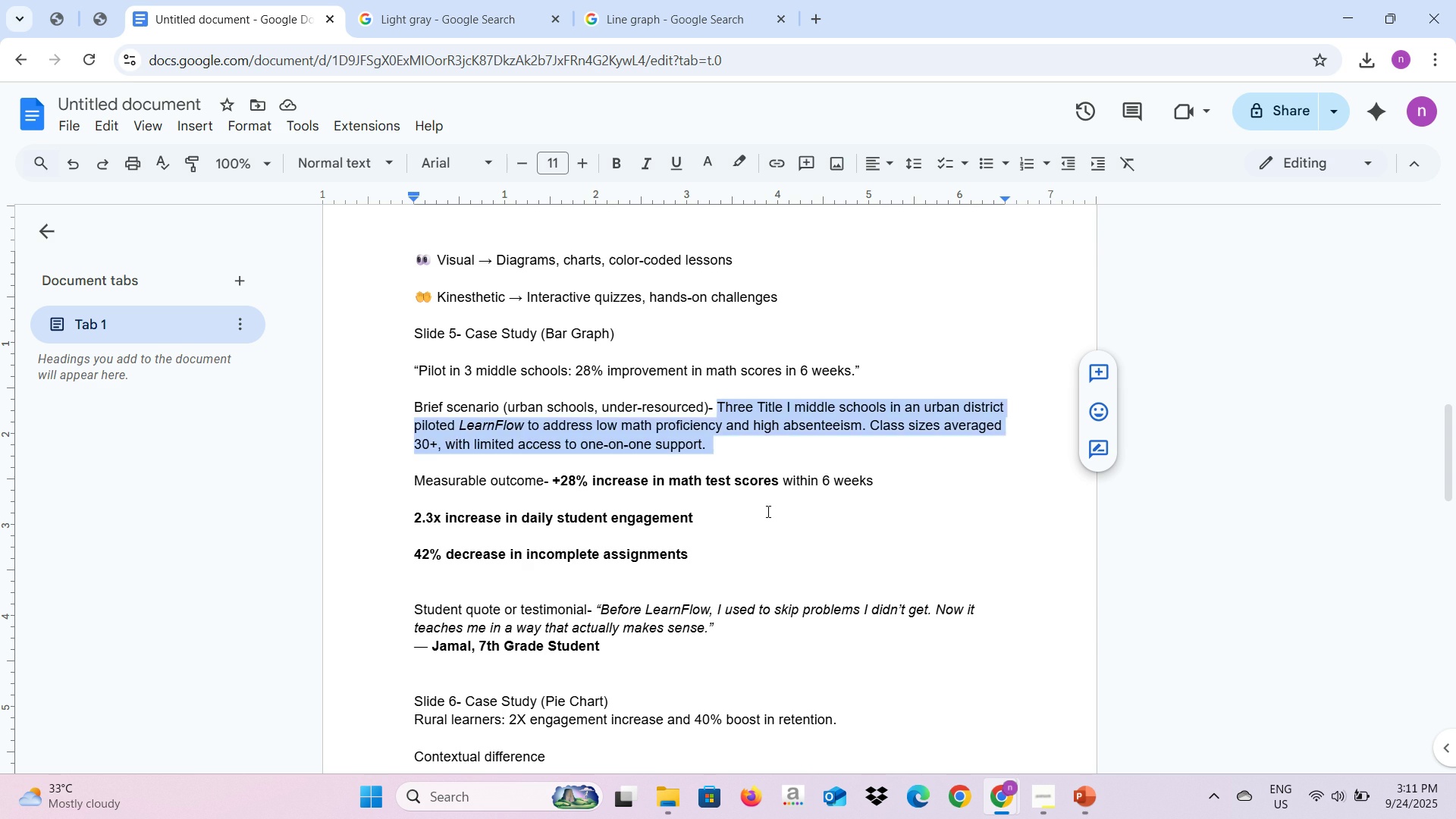 
key(Alt+Tab)
 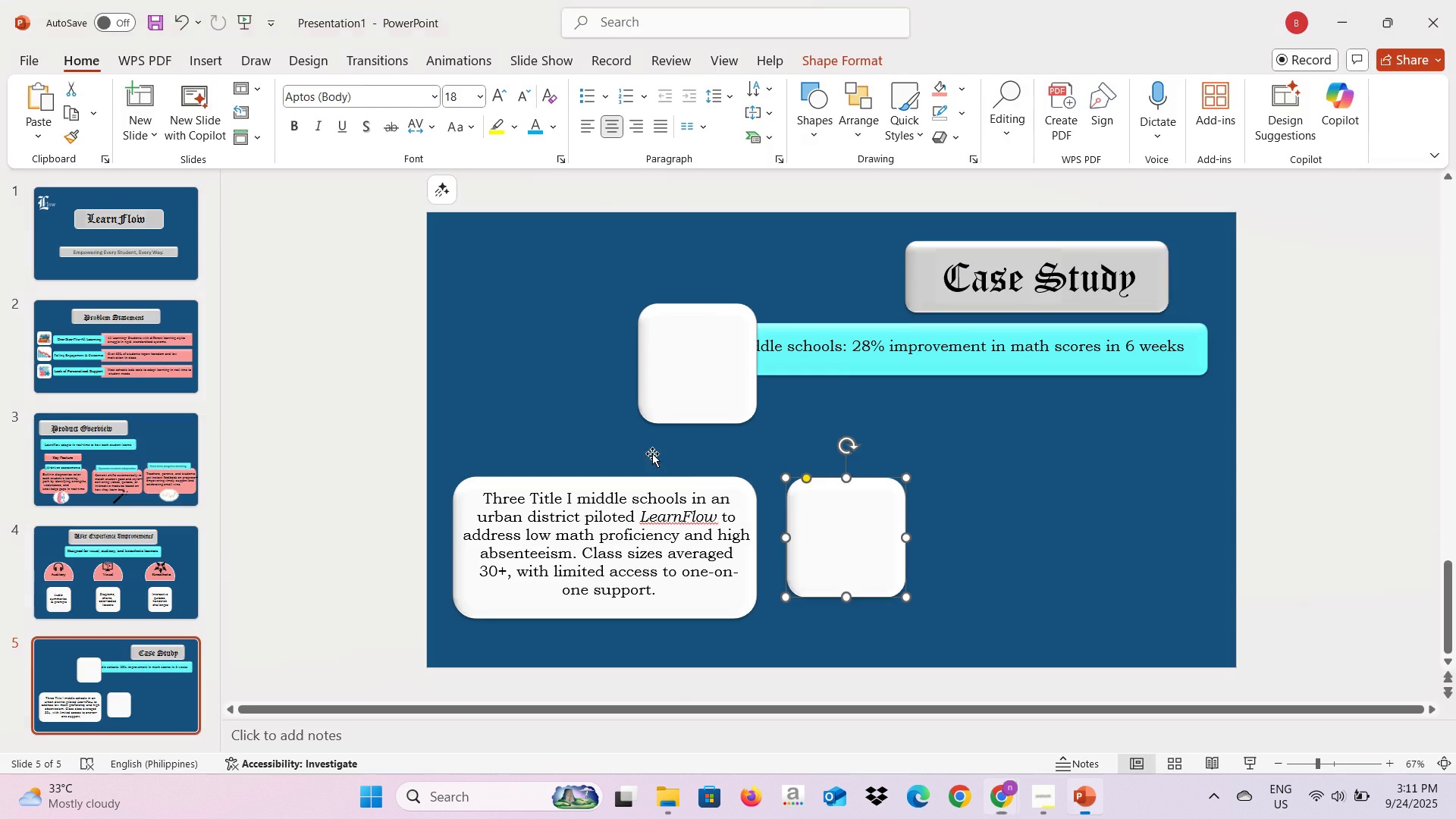 
key(Alt+AltLeft)
 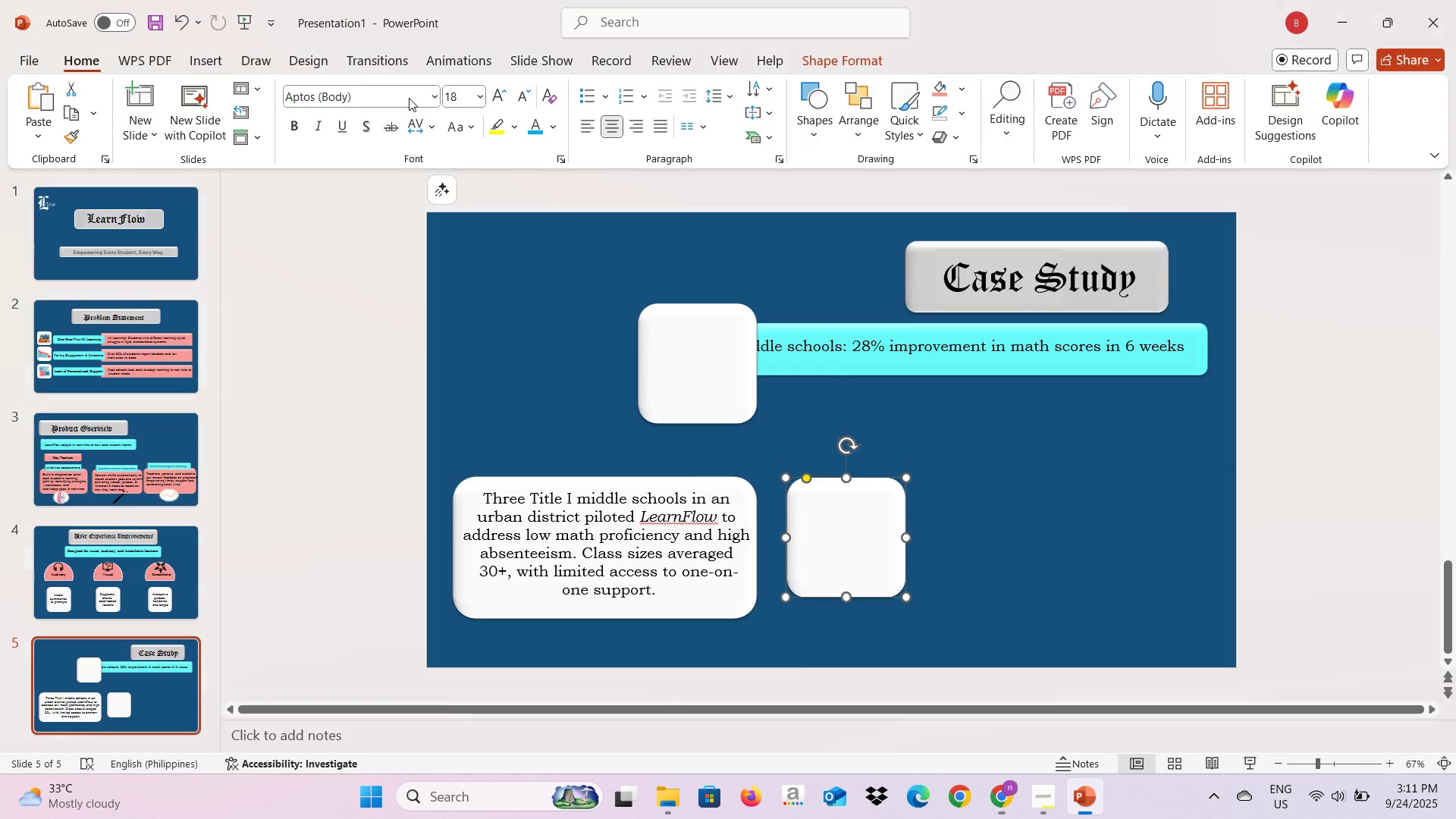 
key(Alt+Tab)
 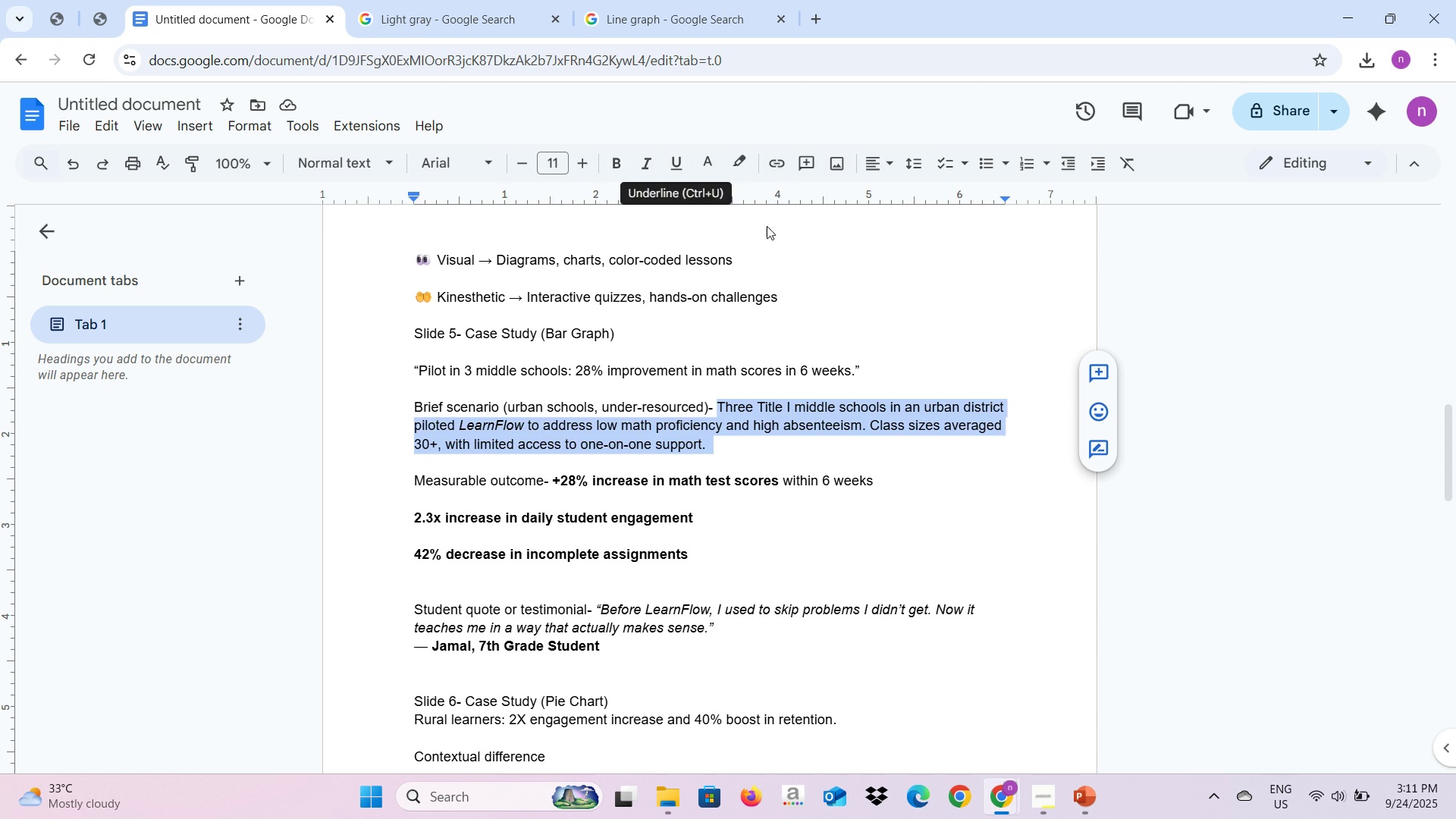 
key(Alt+AltLeft)
 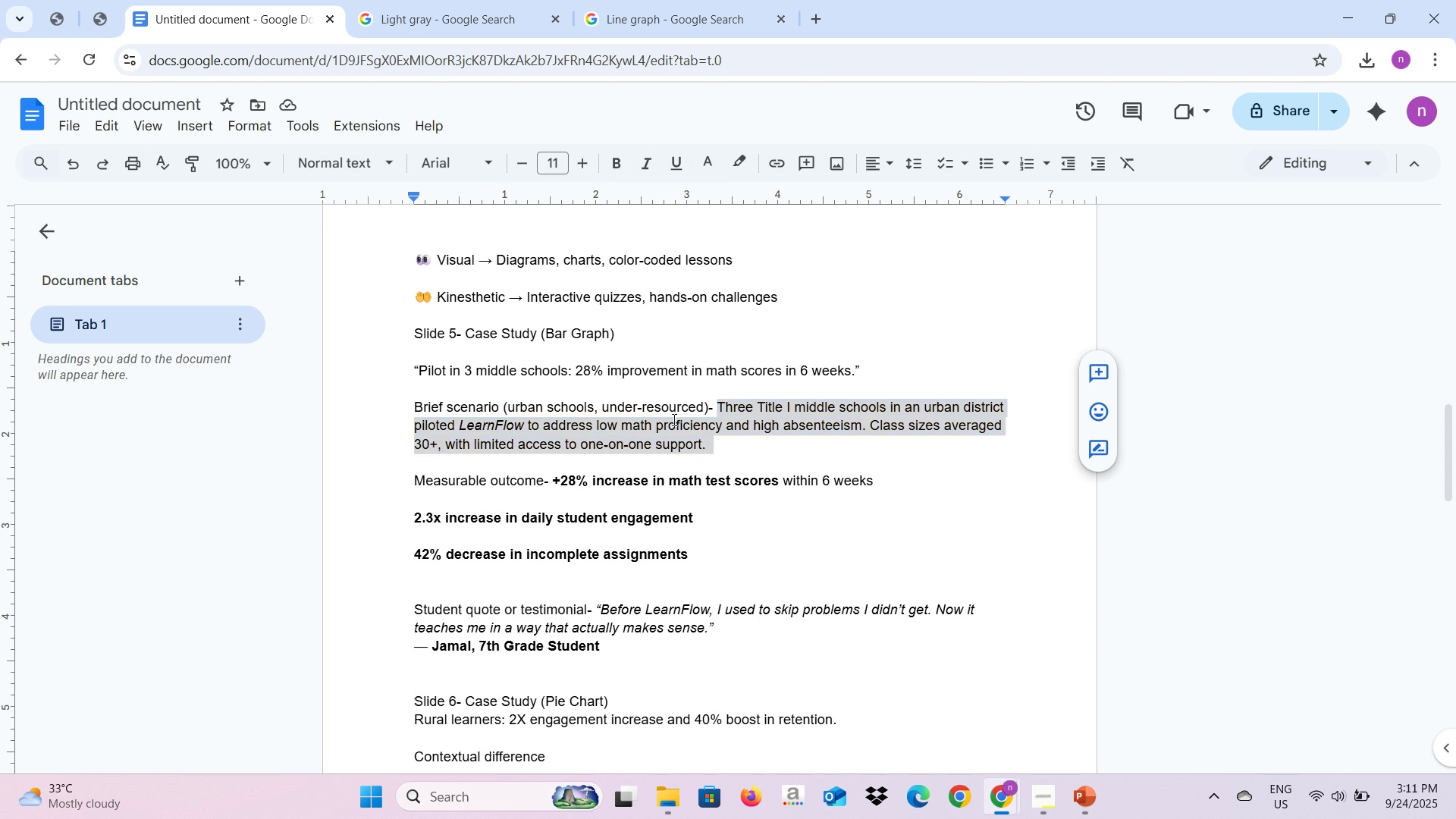 
key(Alt+Tab)
 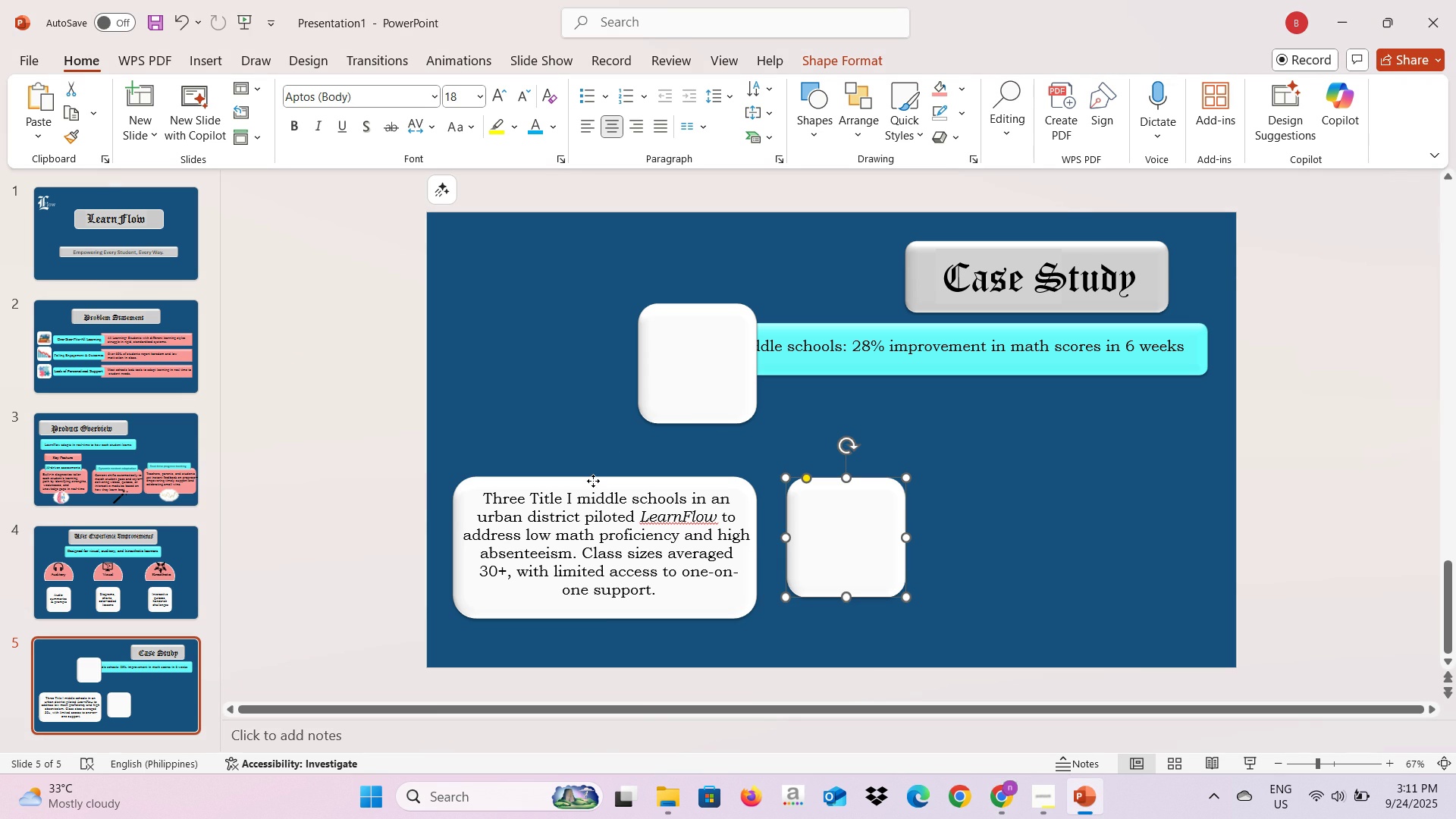 
left_click([593, 481])